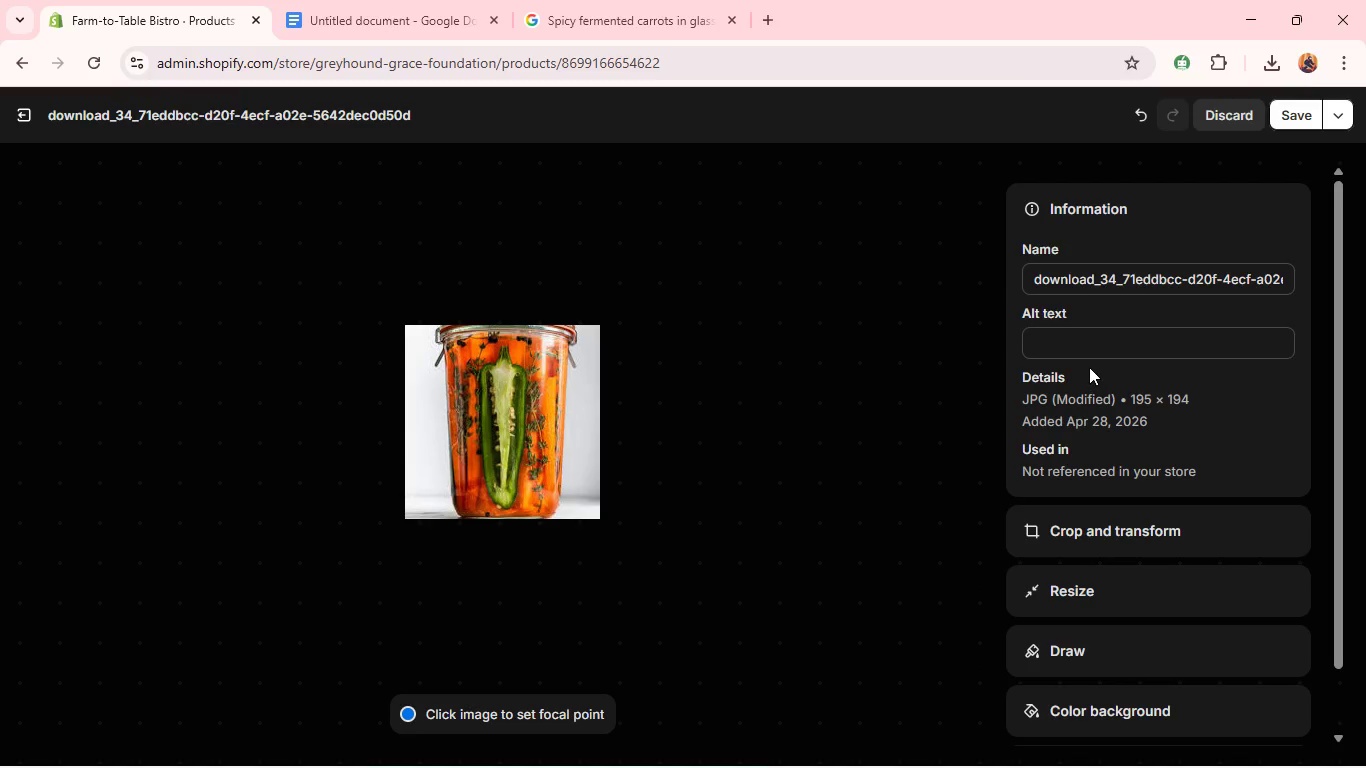 
left_click([1087, 353])
 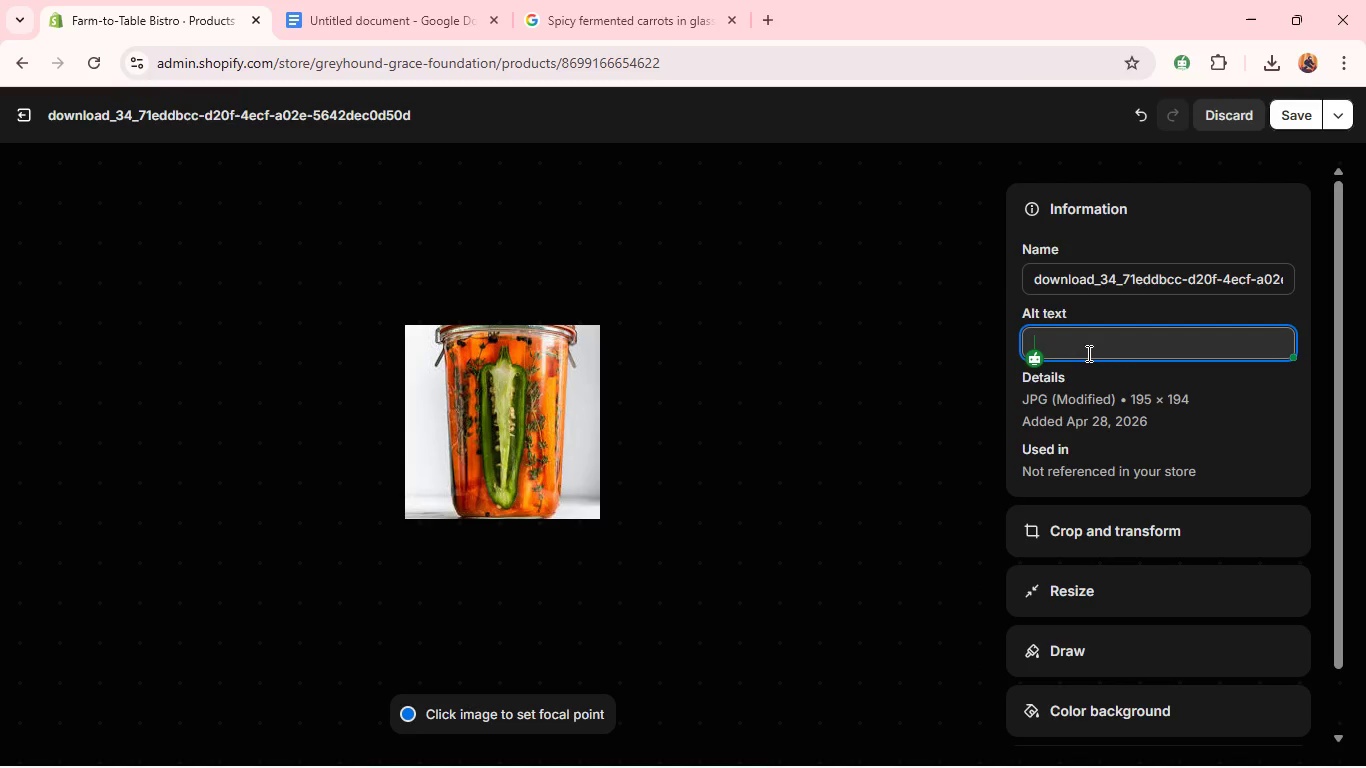 
wait(5.45)
 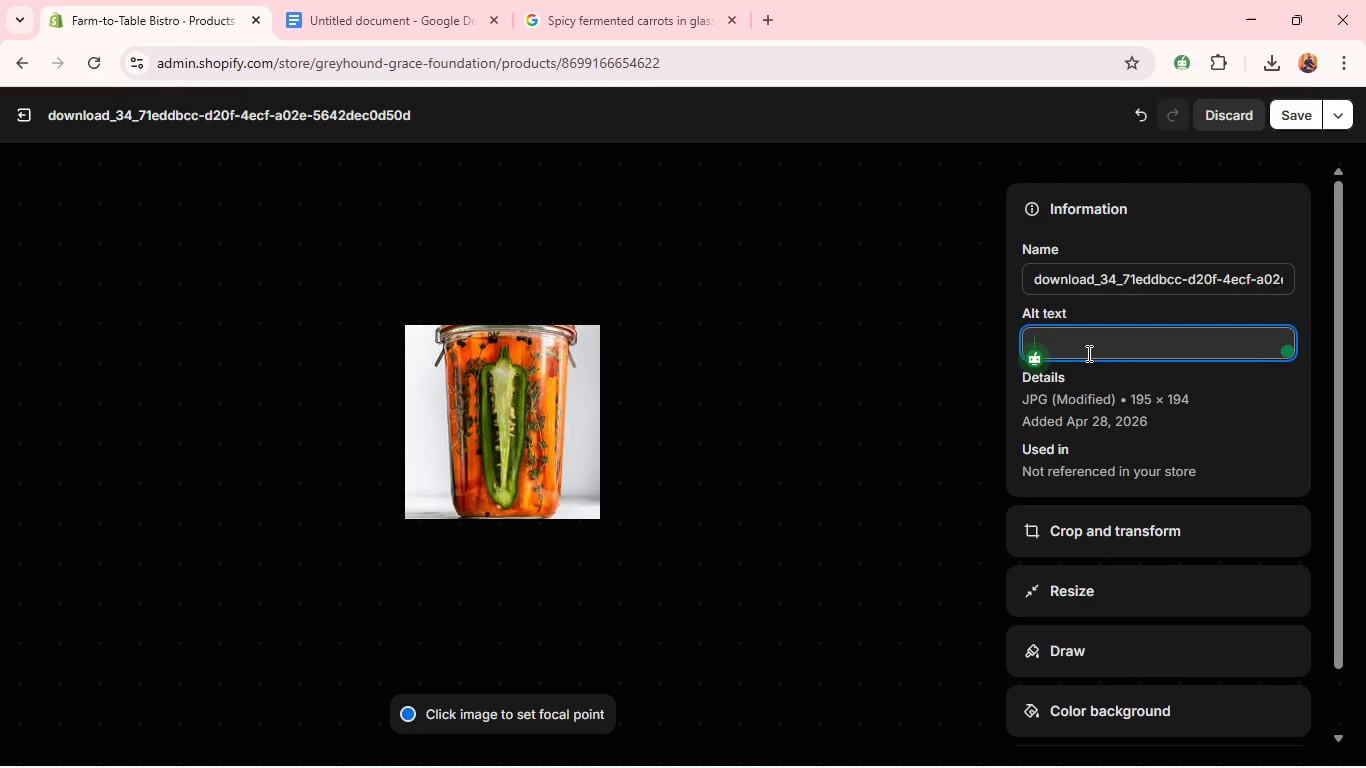 
type(Spicy fermant jar with deep red cabbage and earthy tones )
 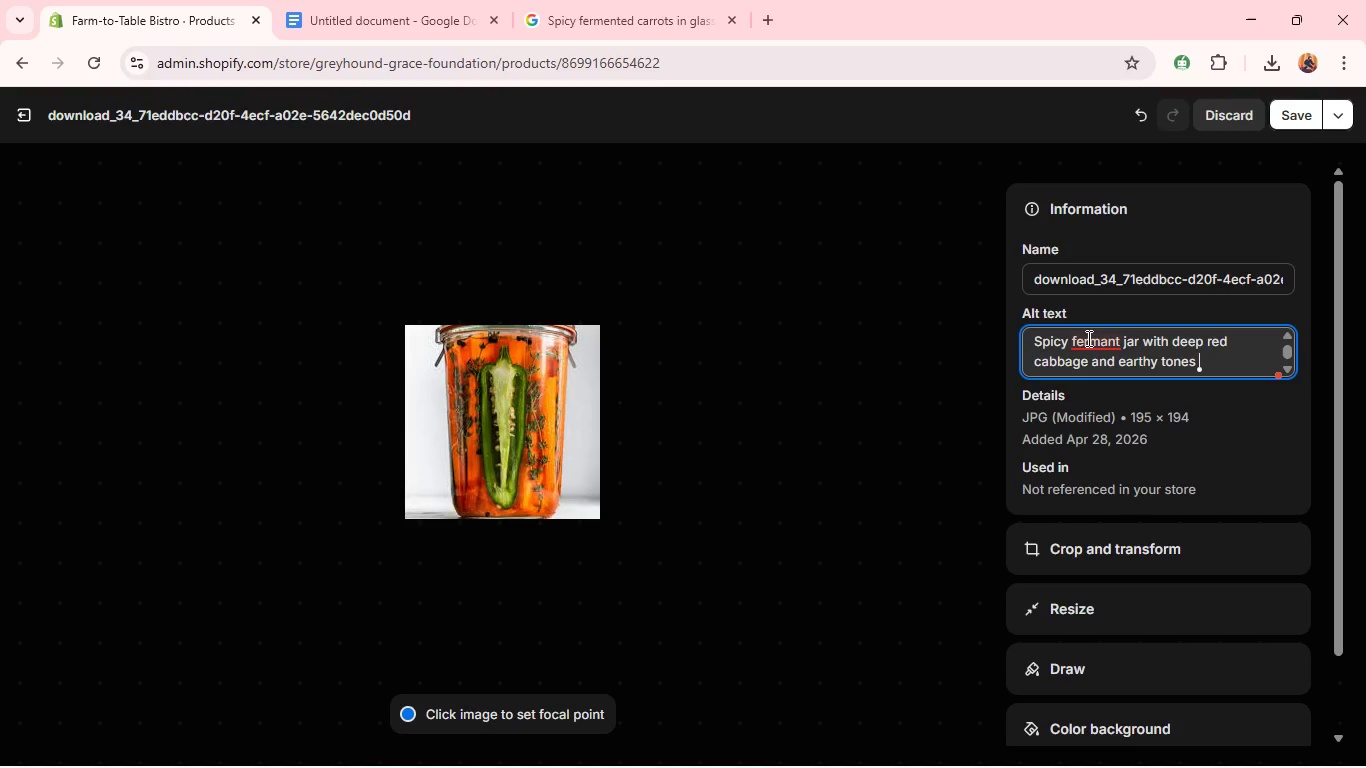 
left_click([1087, 337])
 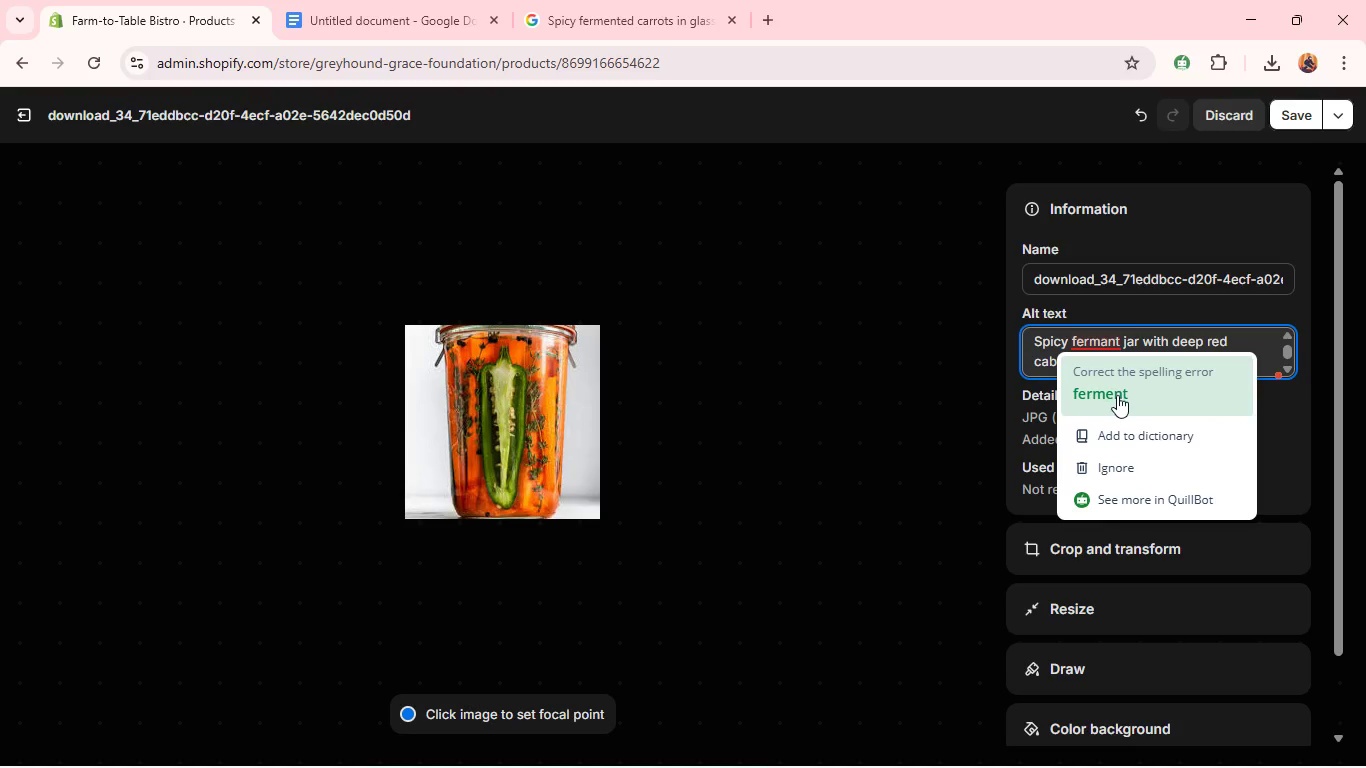 
left_click([1117, 395])
 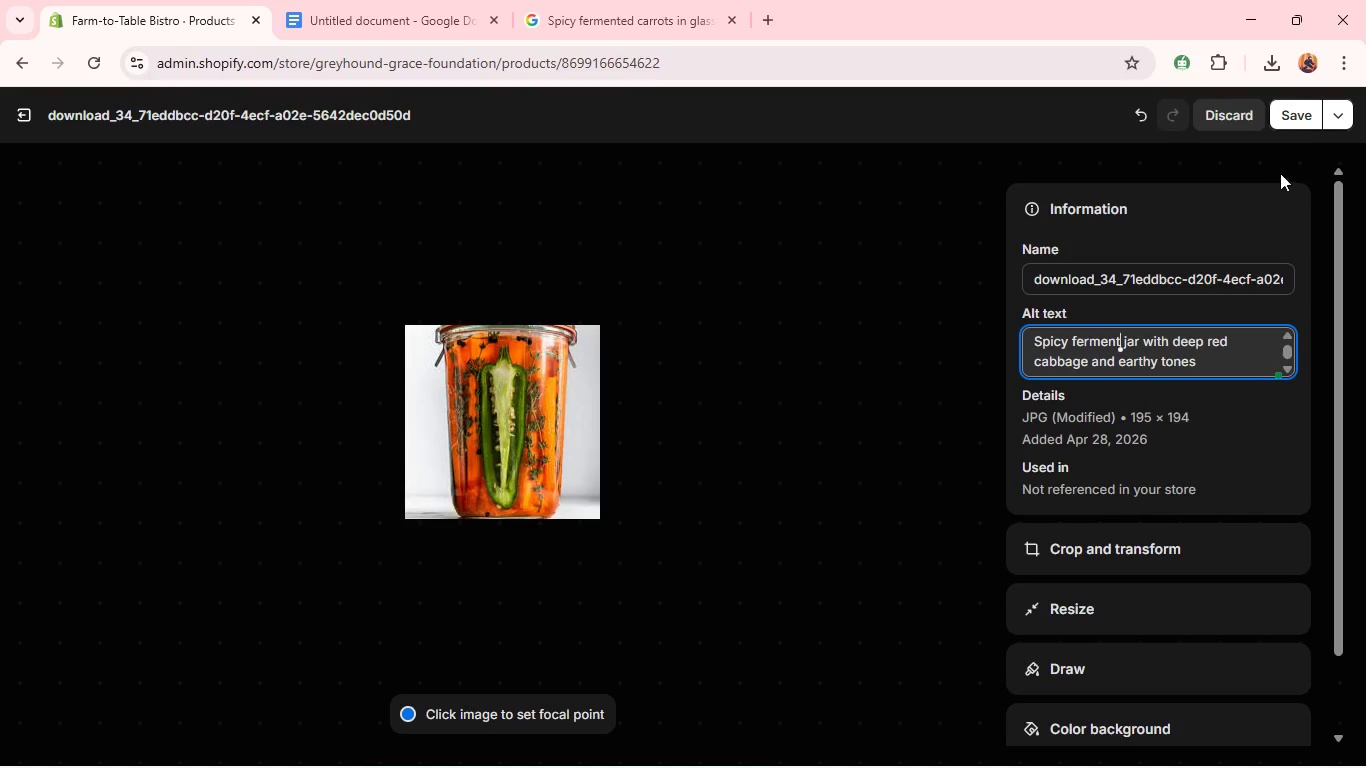 
left_click([1290, 117])
 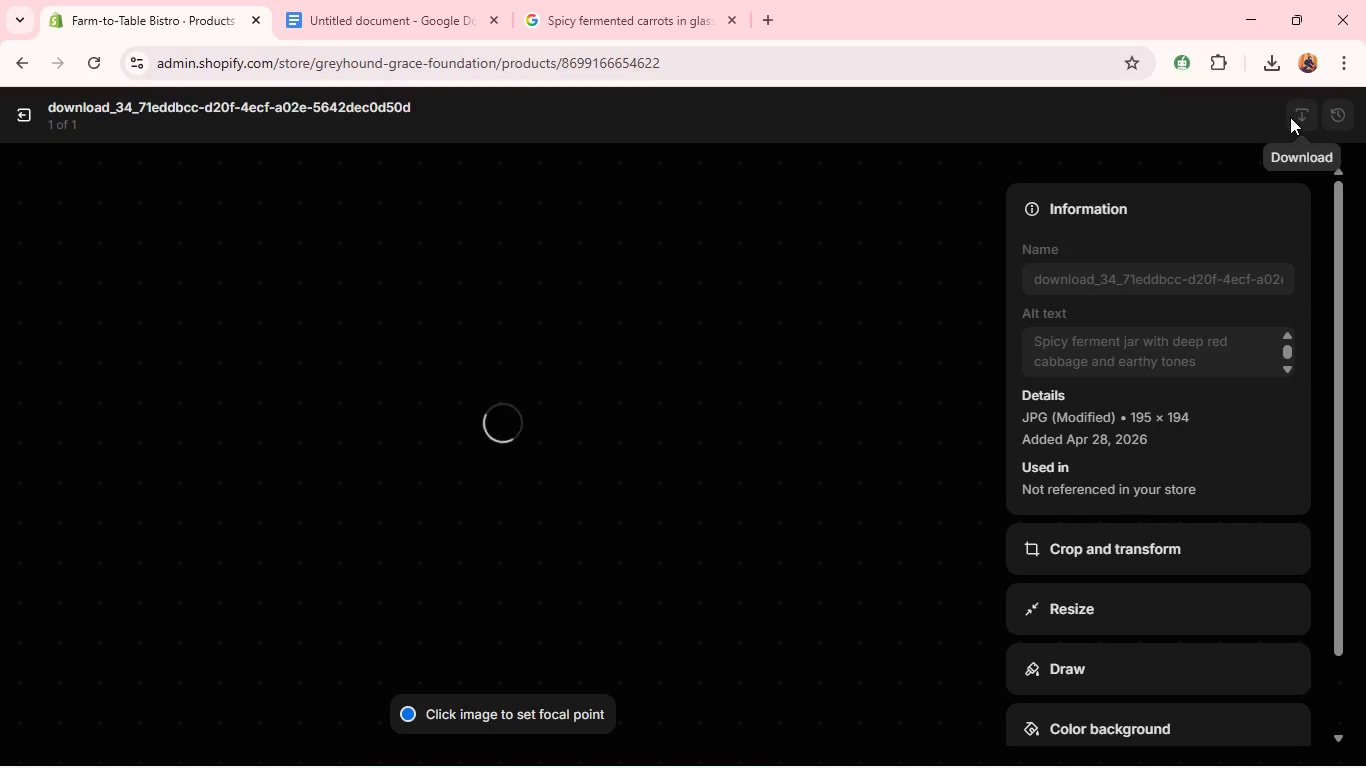 
wait(10.7)
 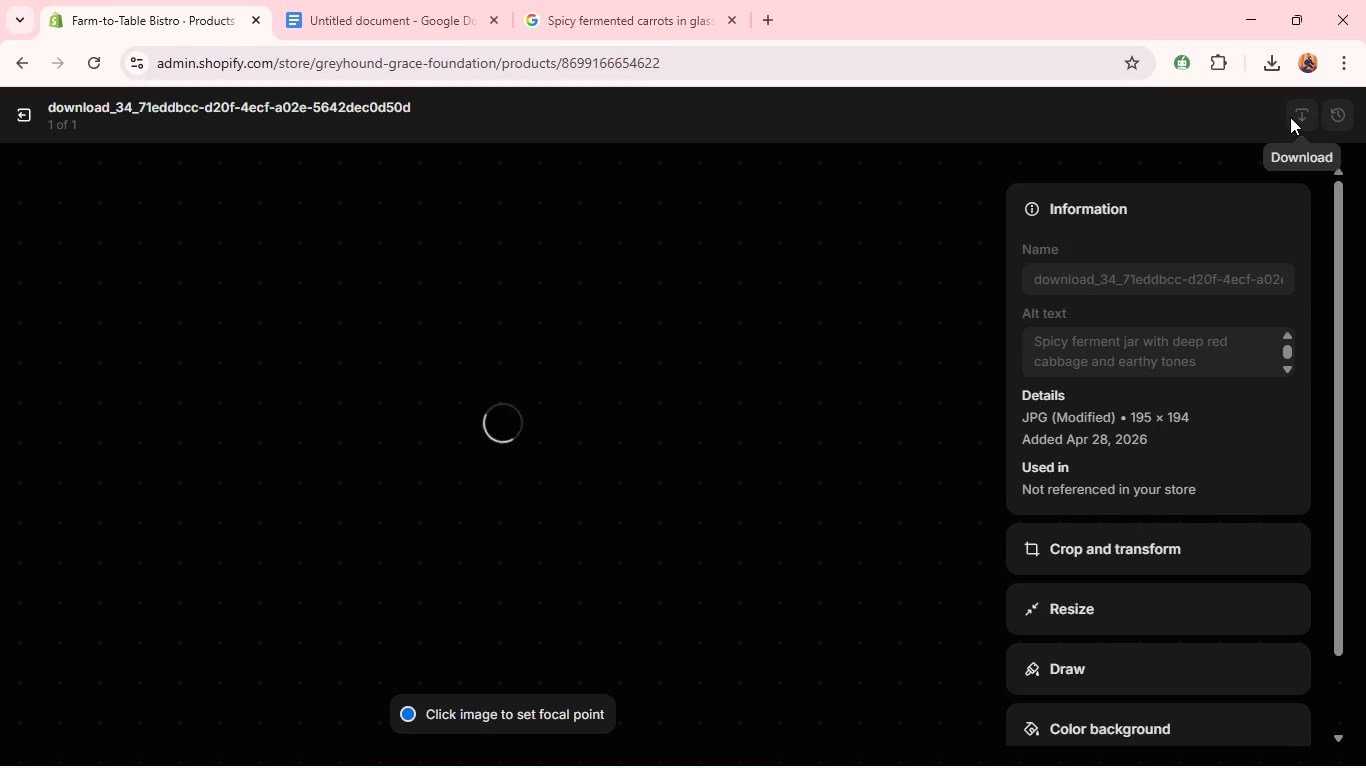 
left_click([22, 114])
 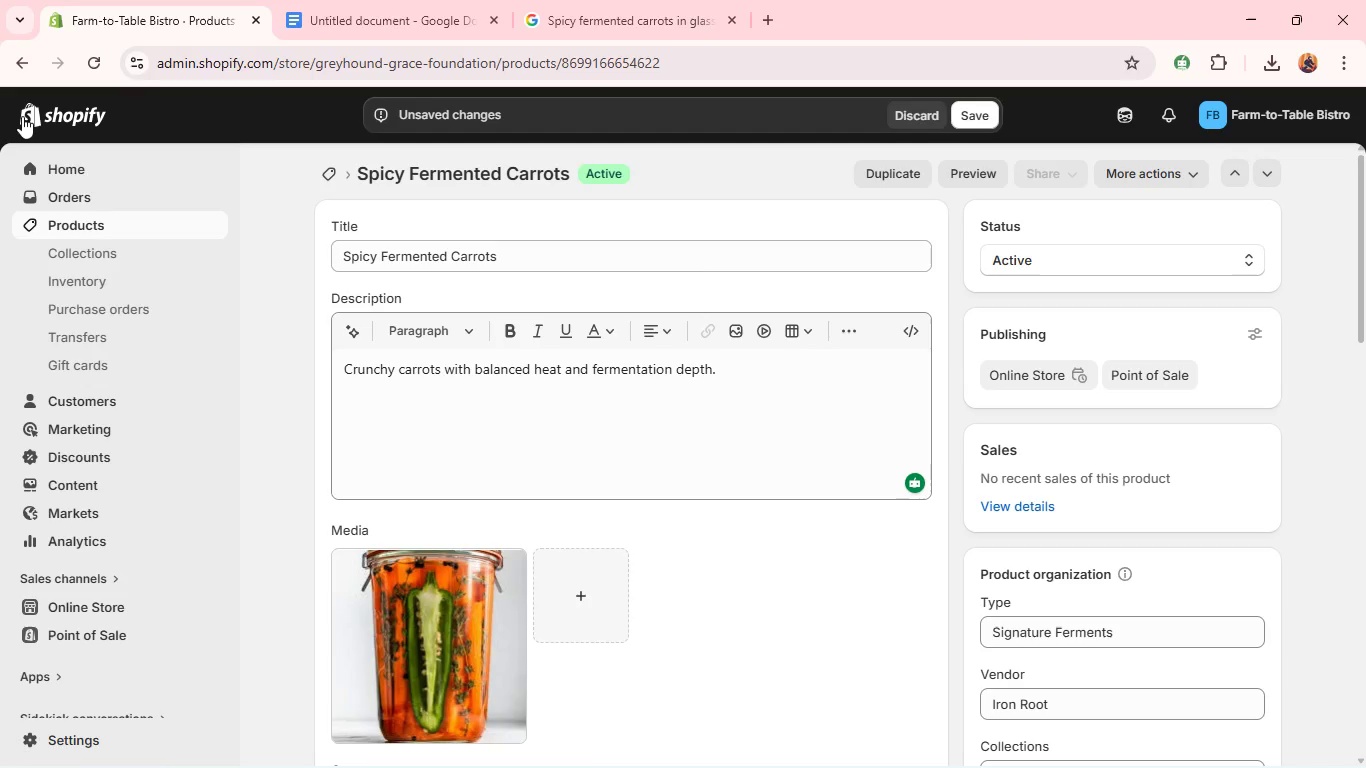 
wait(23.27)
 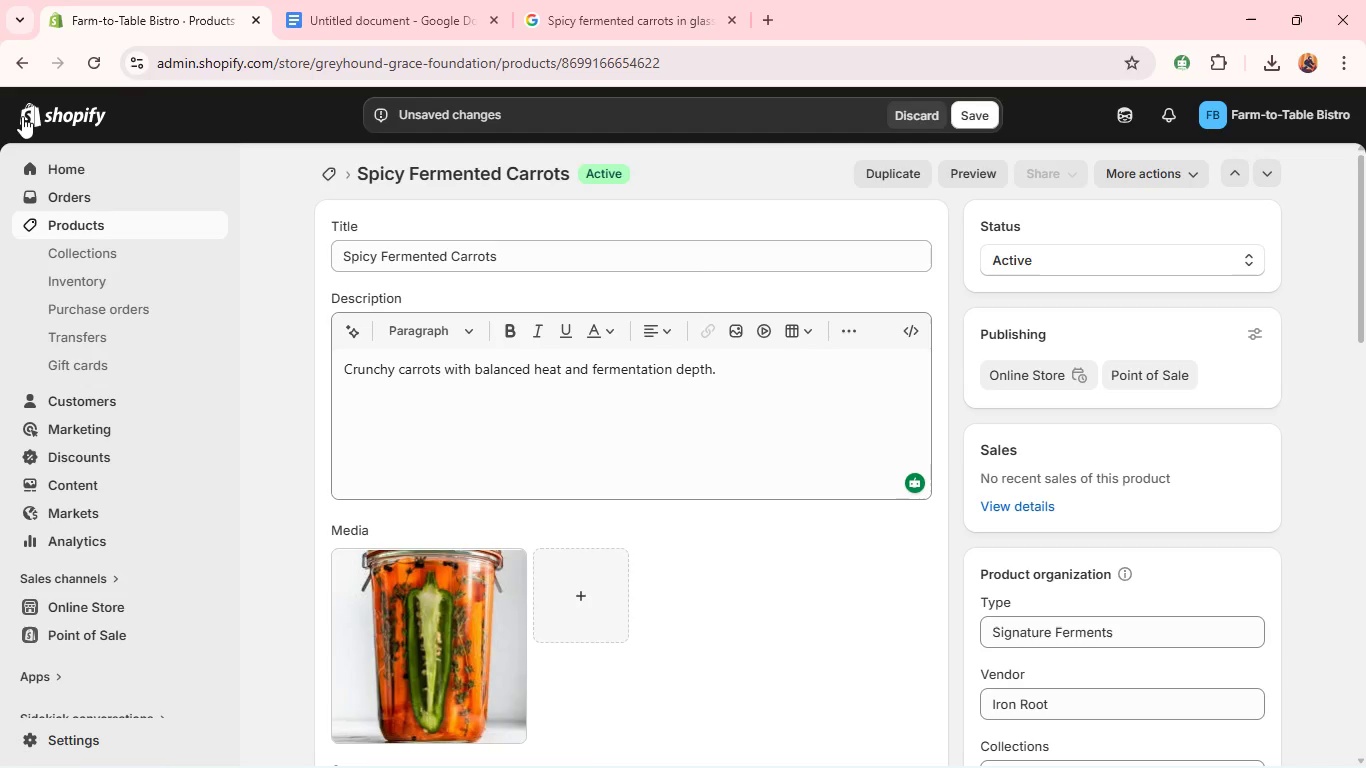 
left_click([965, 119])
 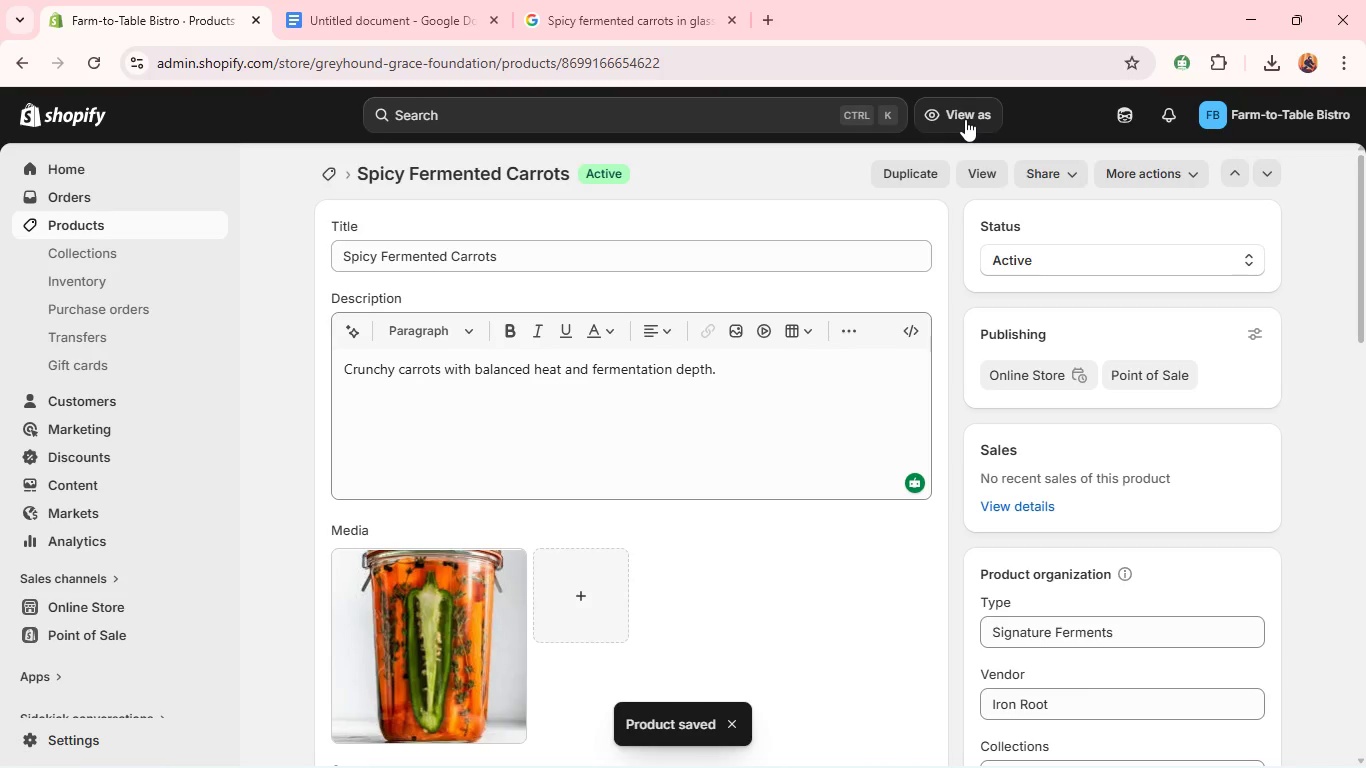 
wait(14.66)
 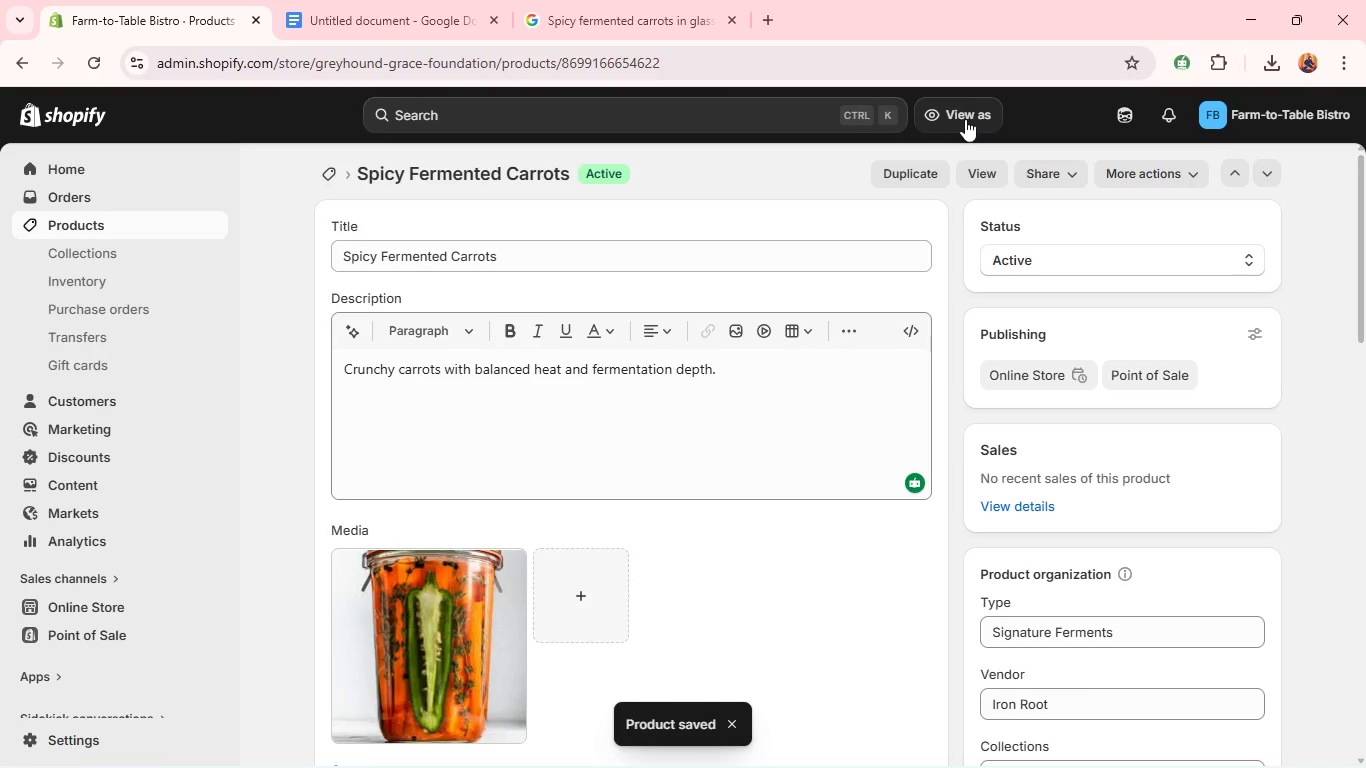 
left_click([163, 226])
 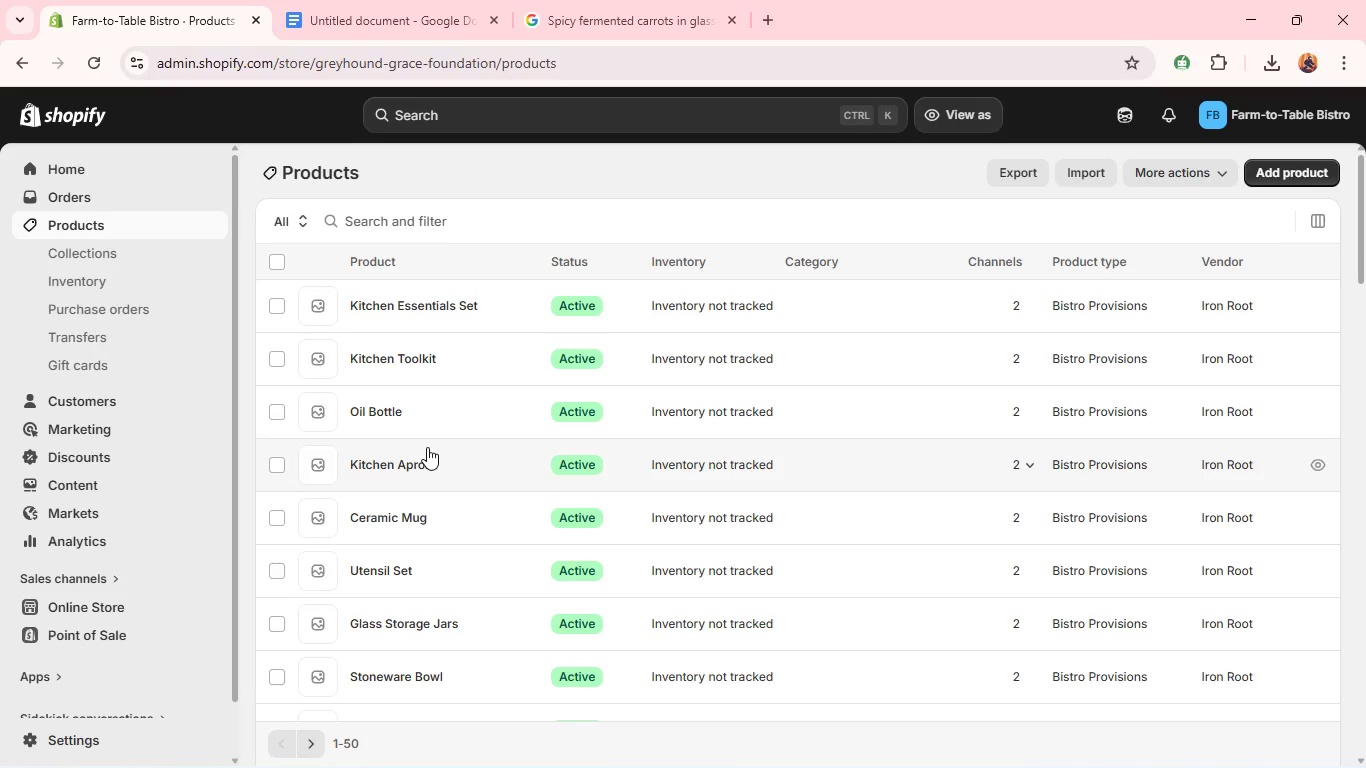 
wait(39.27)
 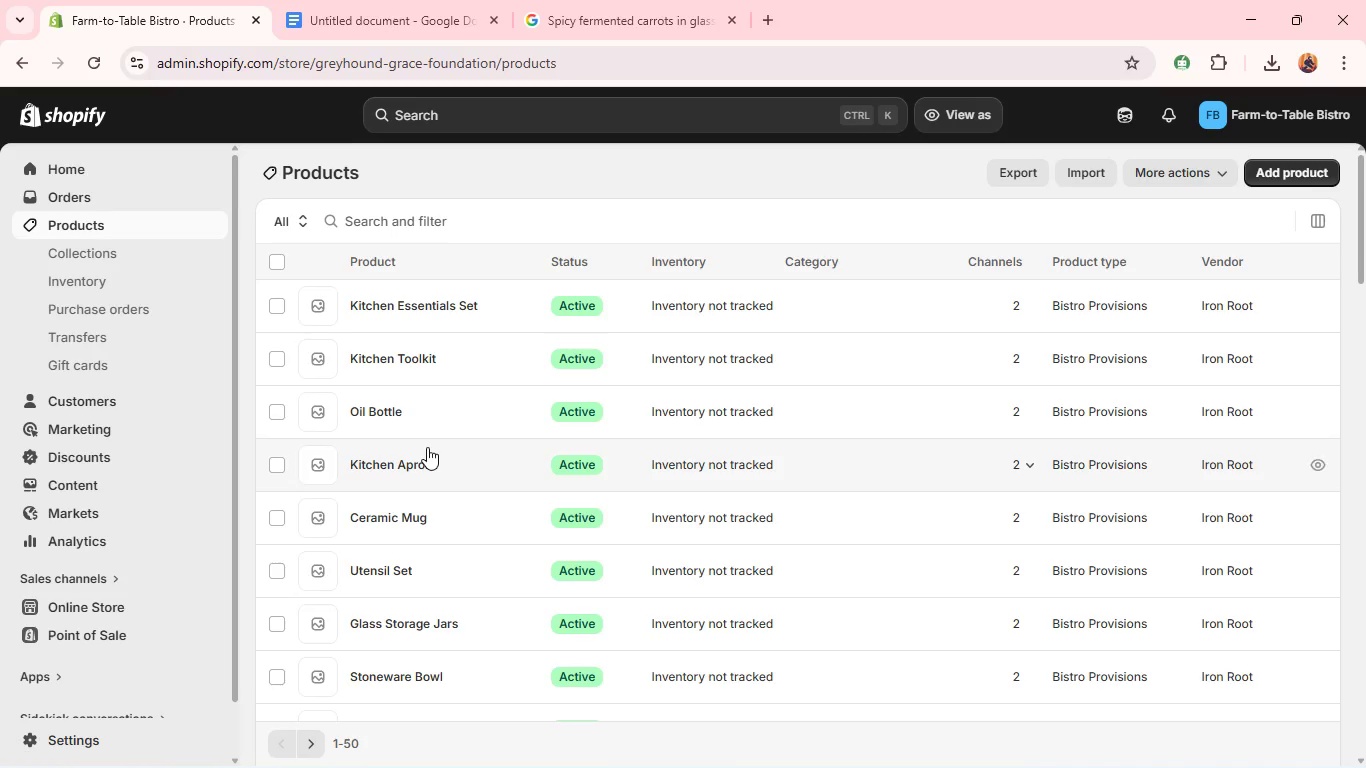 
left_click([366, 364])
 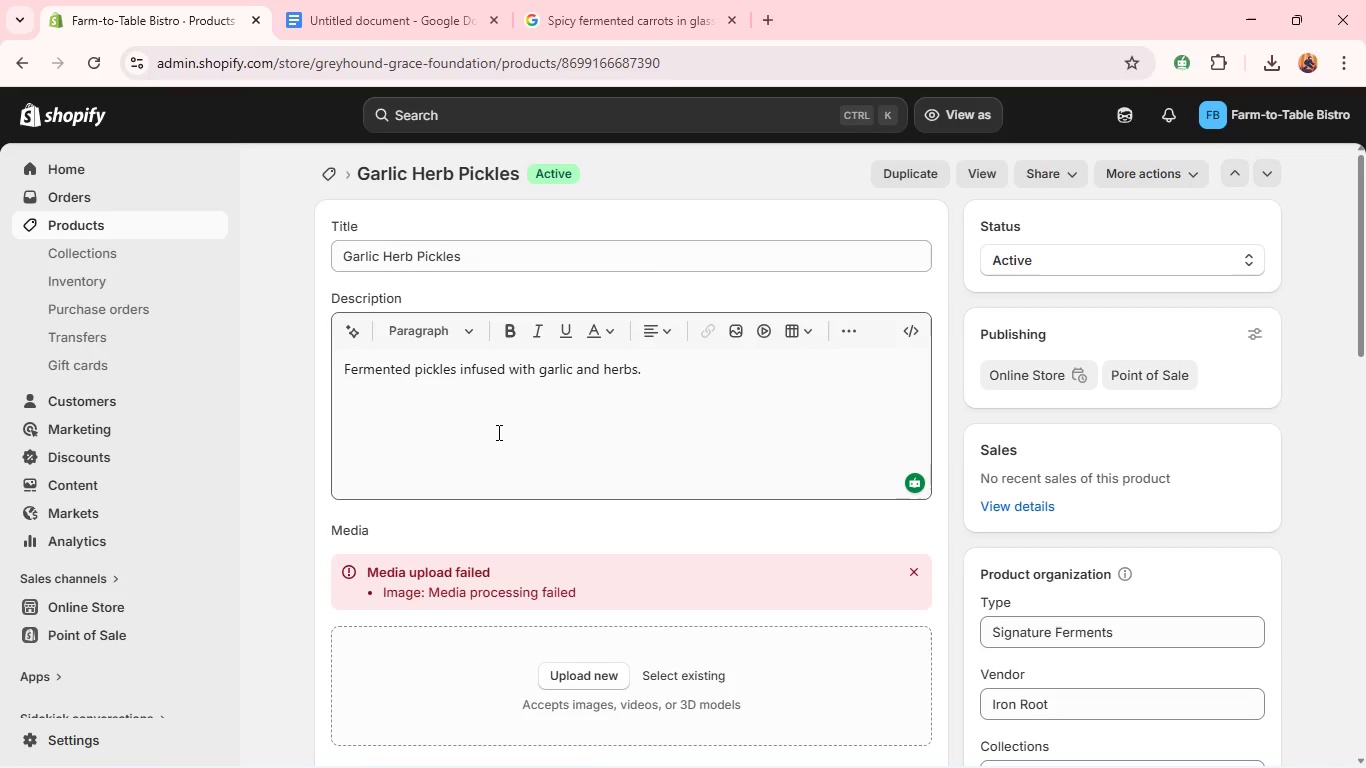 
wait(48.52)
 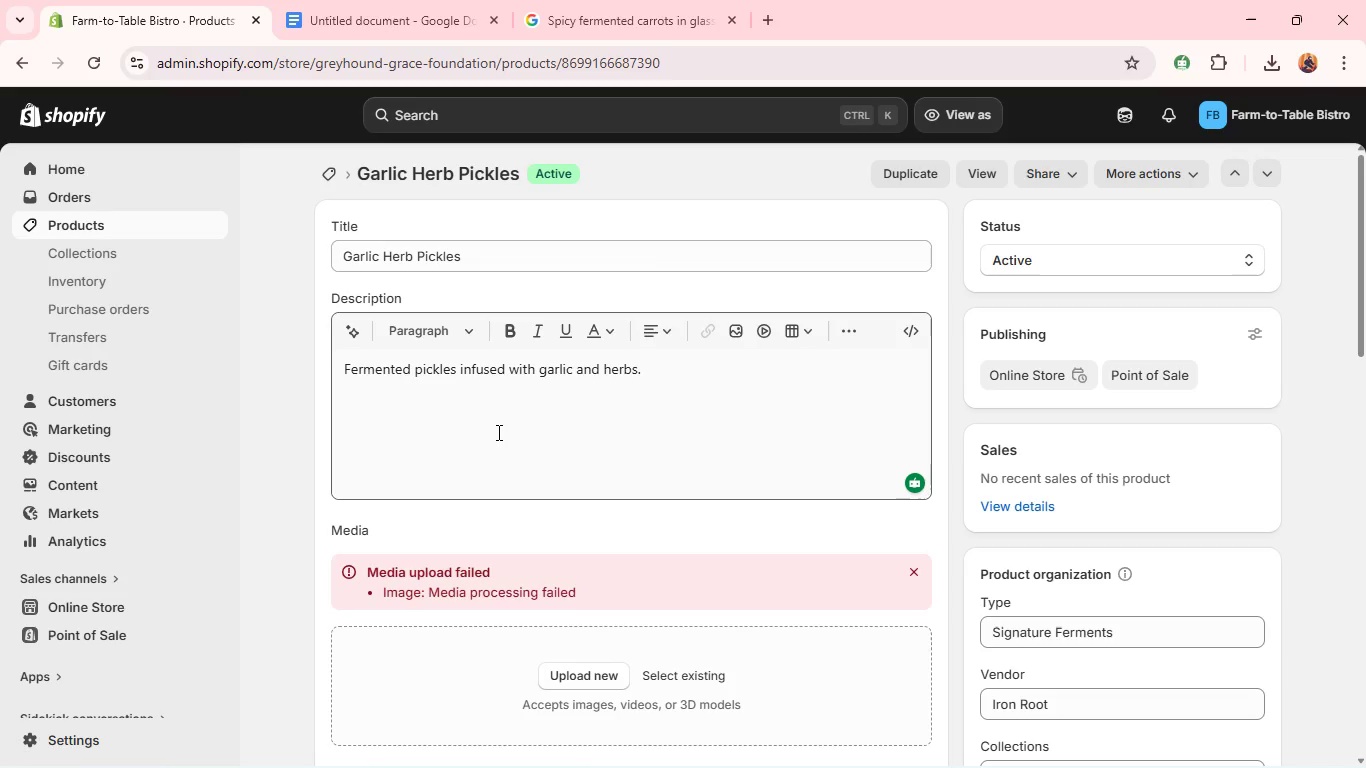 
left_click([681, 367])
 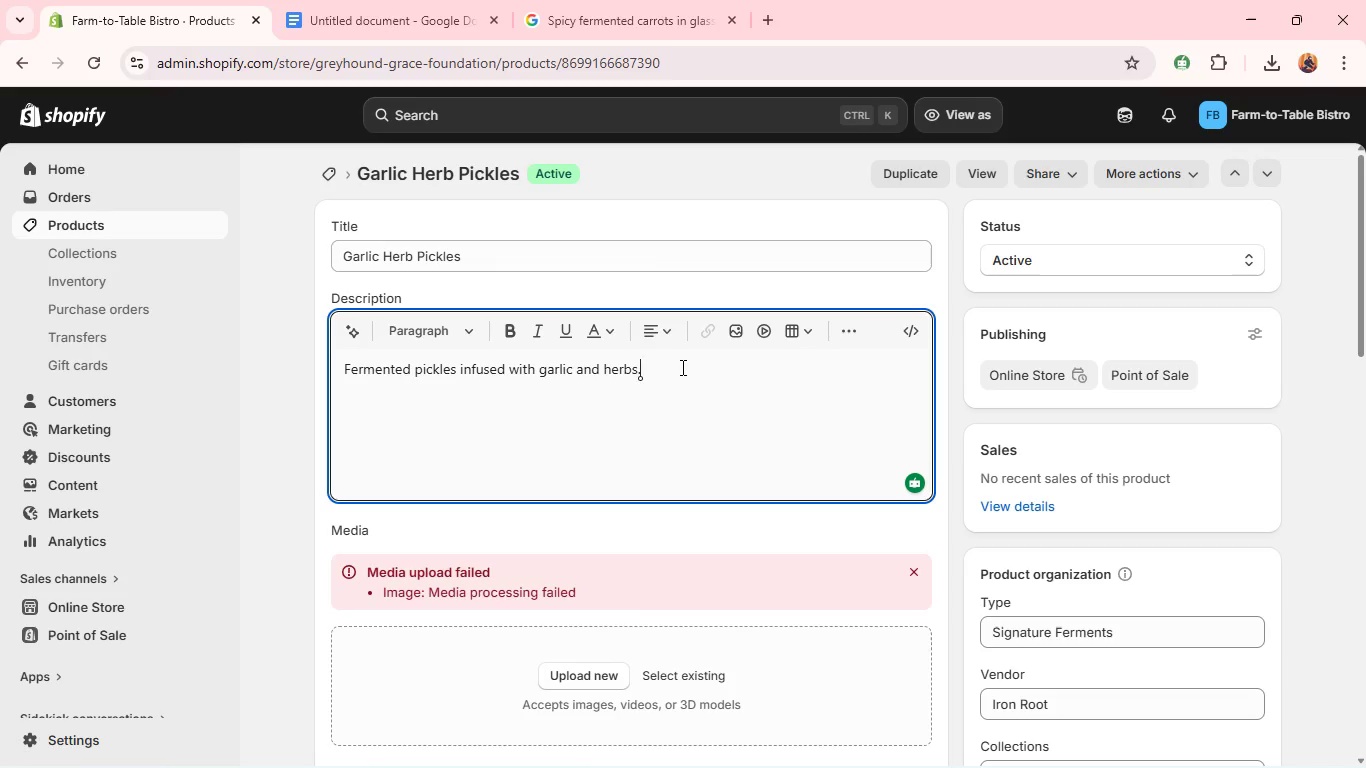 
key(Backspace)
type( for bold taste. )
 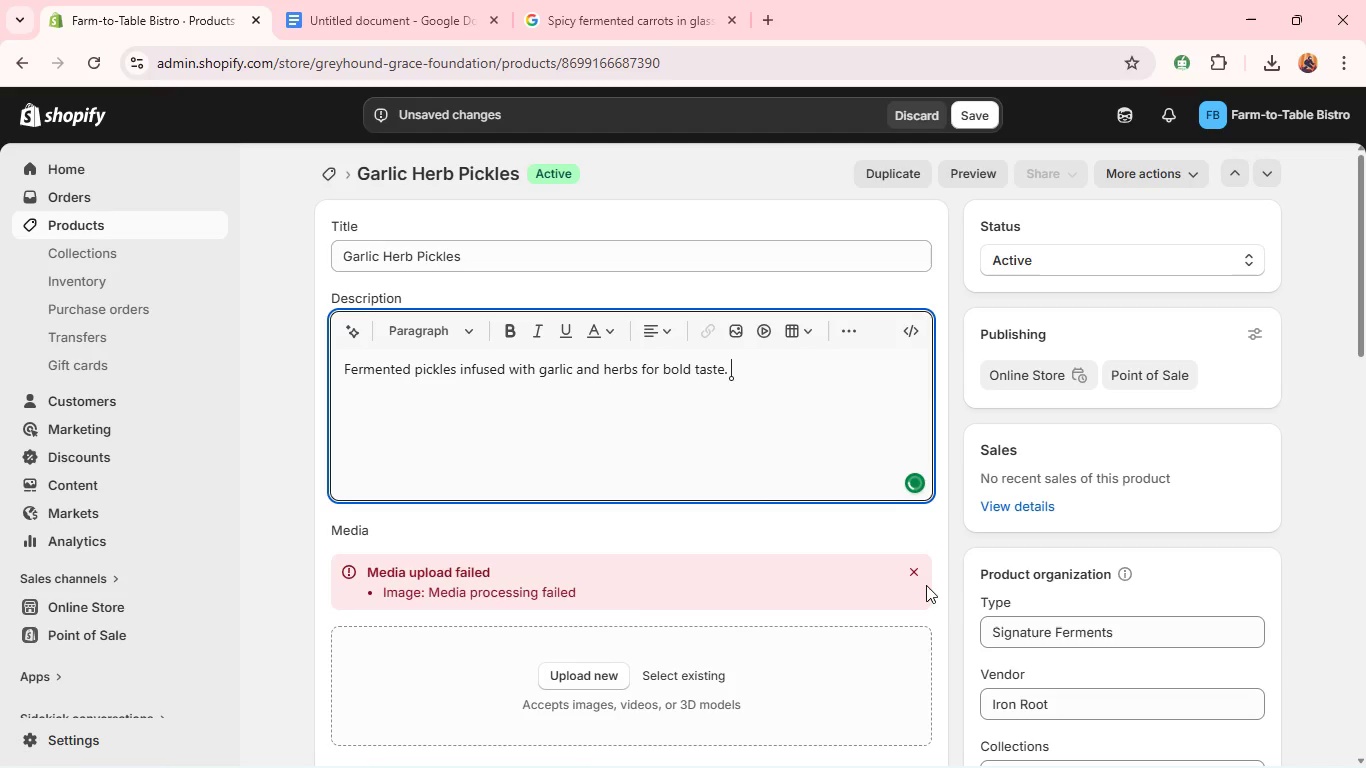 
left_click([919, 579])
 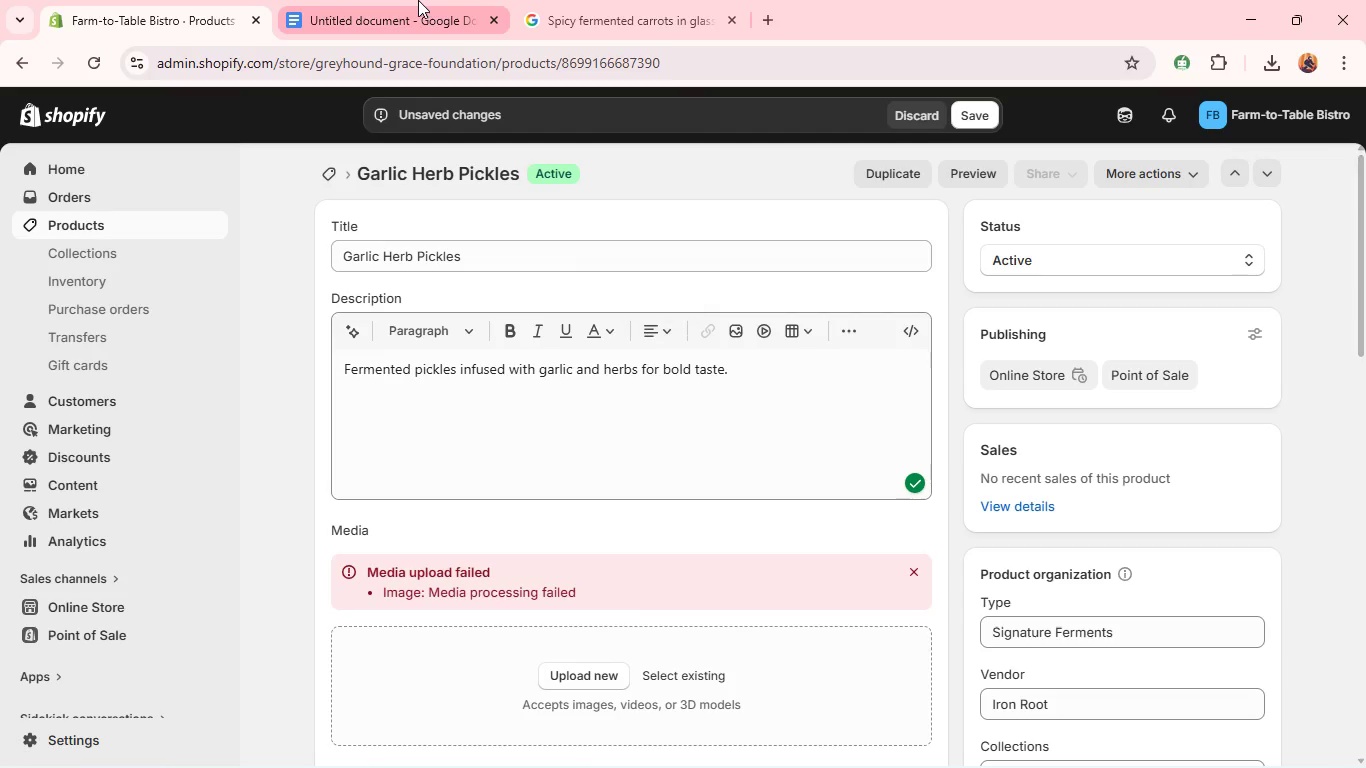 
left_click([419, 0])
 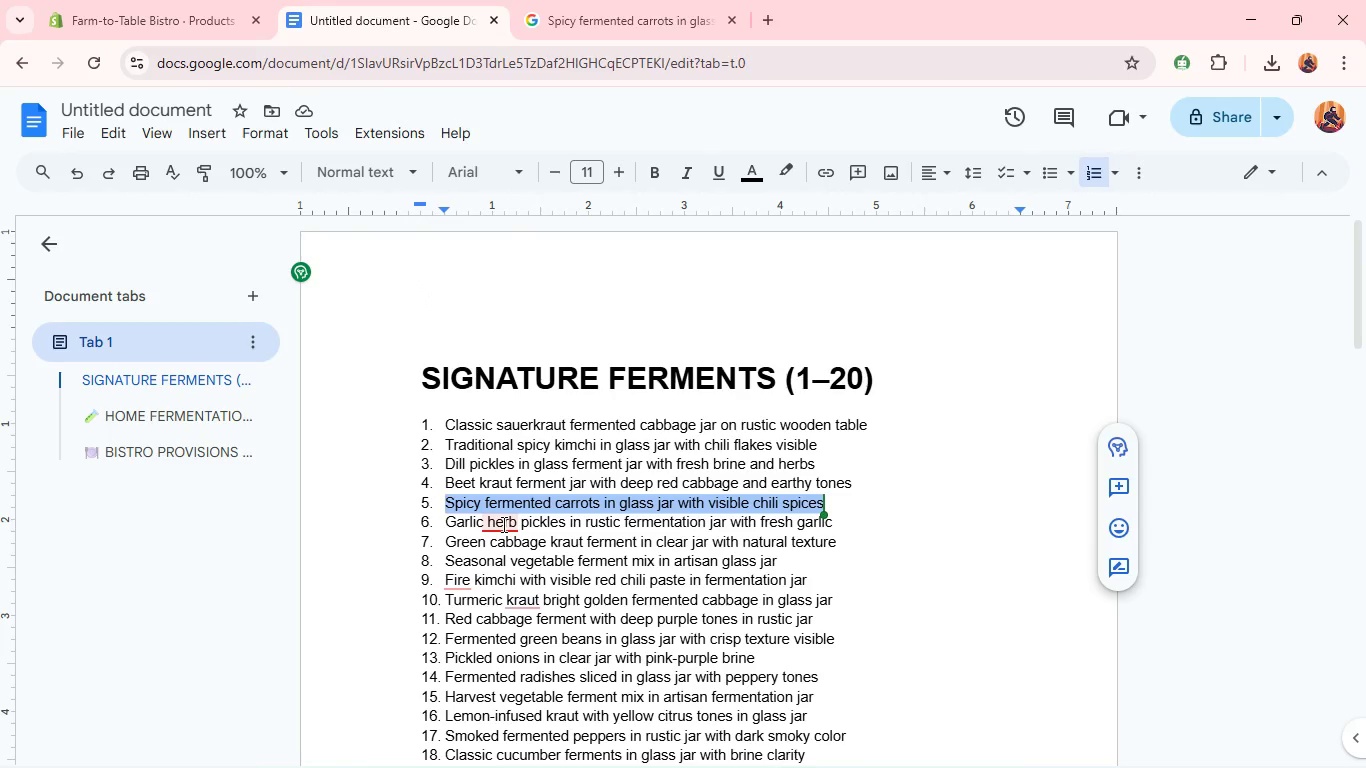 
double_click([502, 524])
 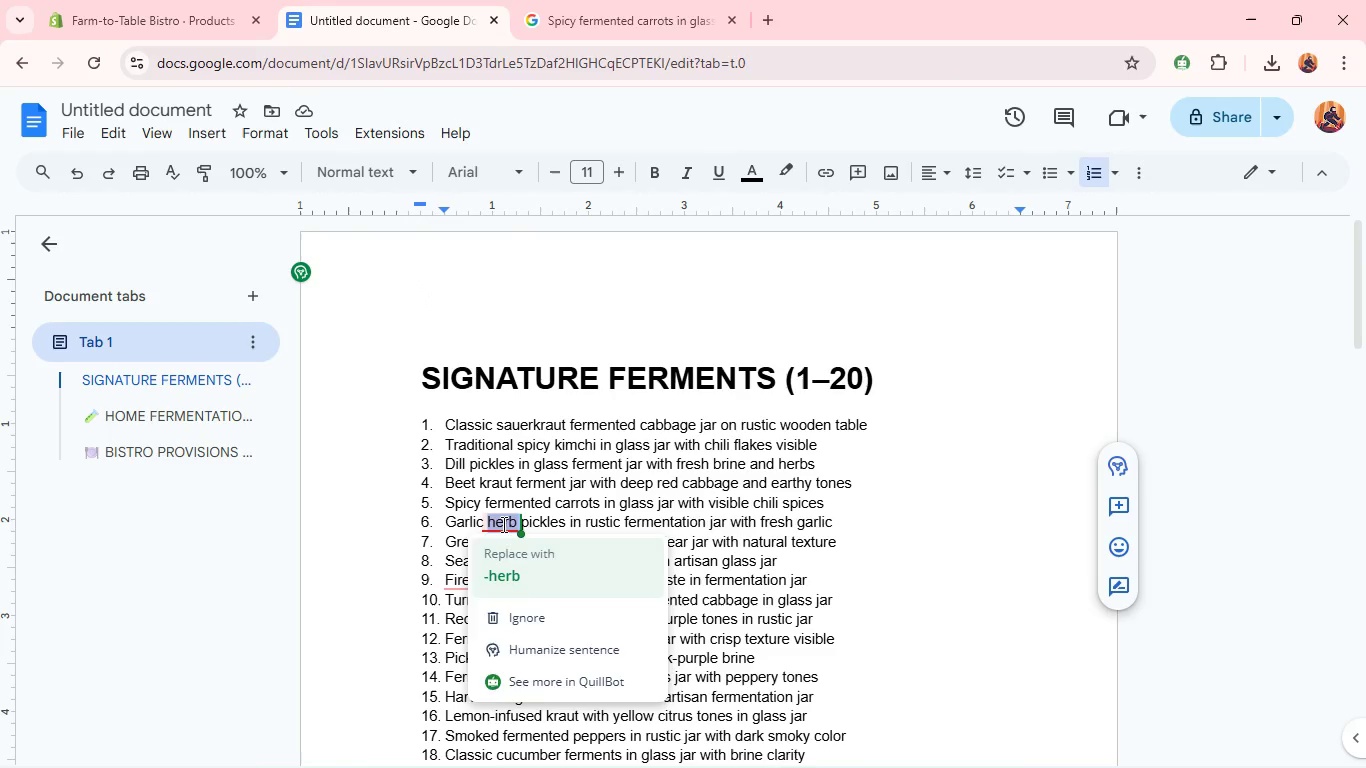 
triple_click([502, 524])
 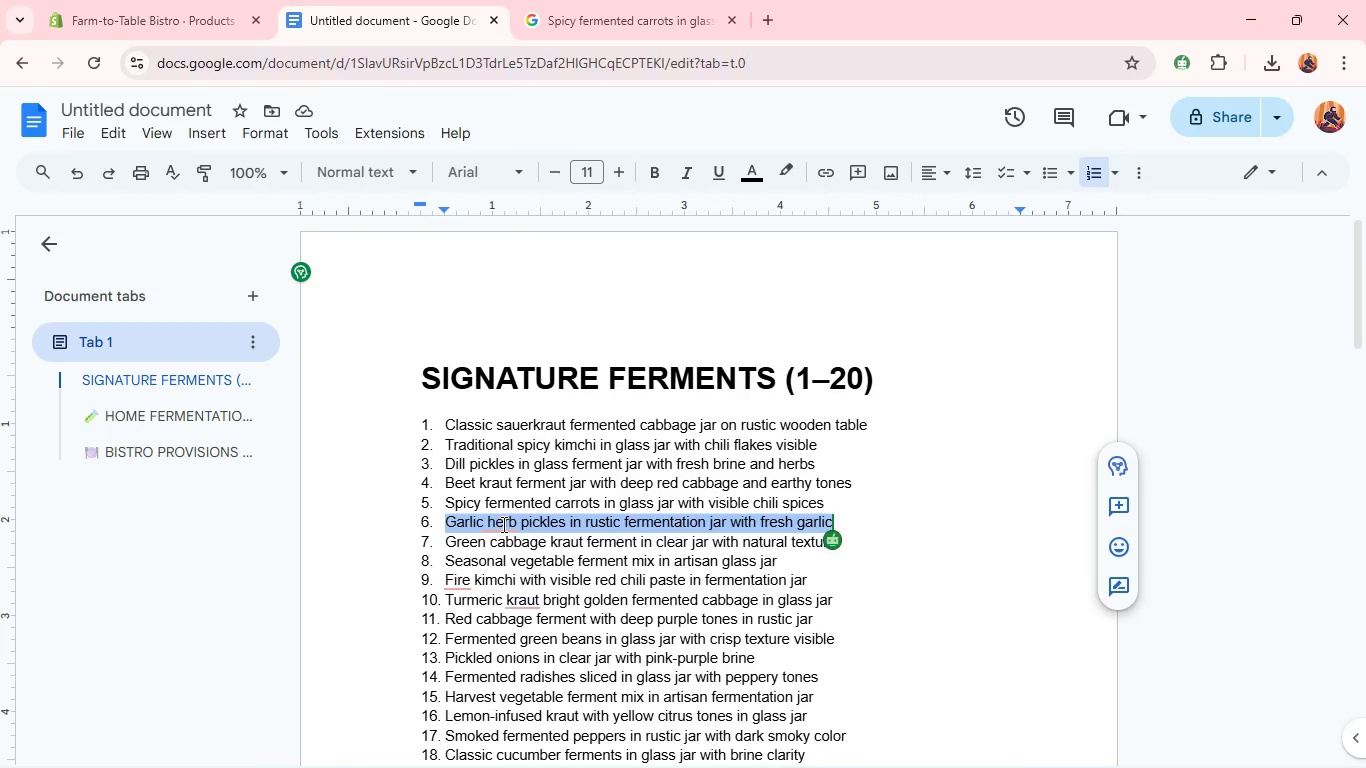 
key(Control+C)
 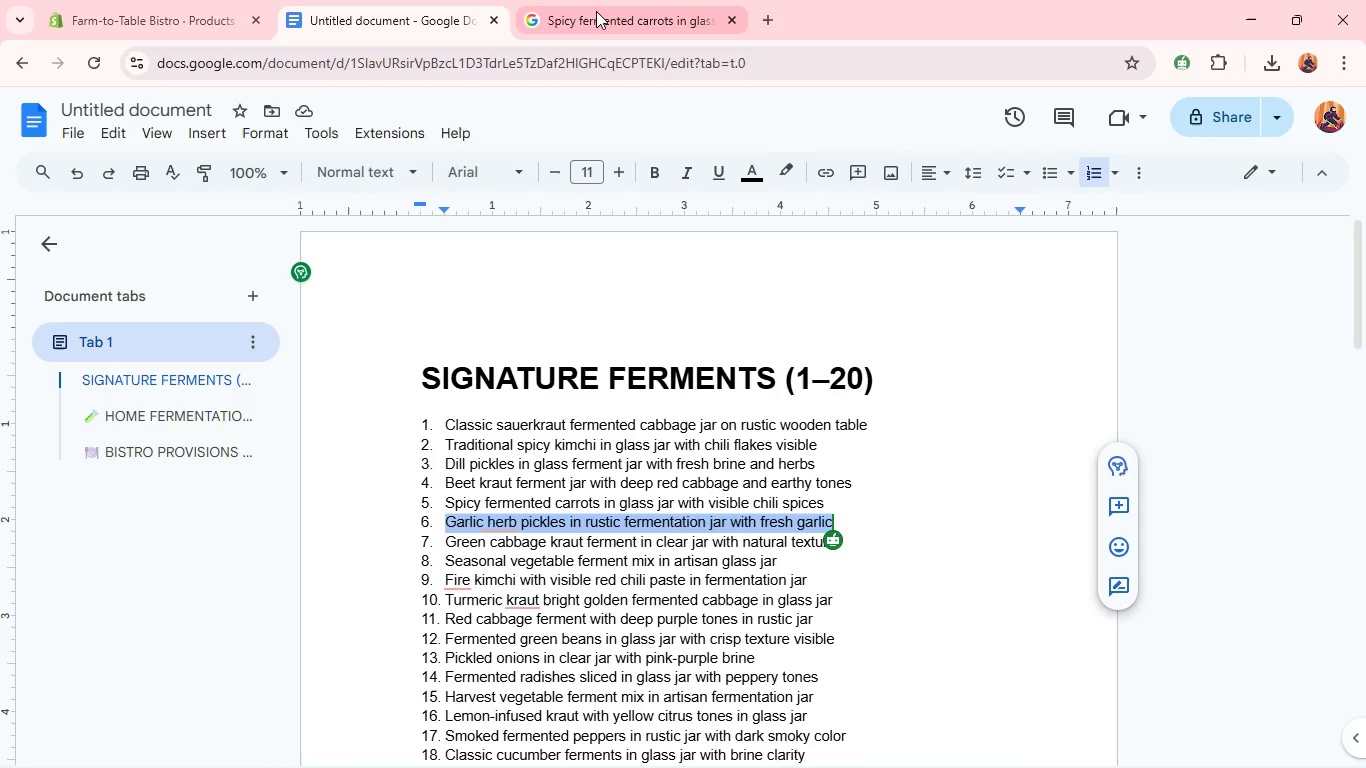 
left_click([596, 10])
 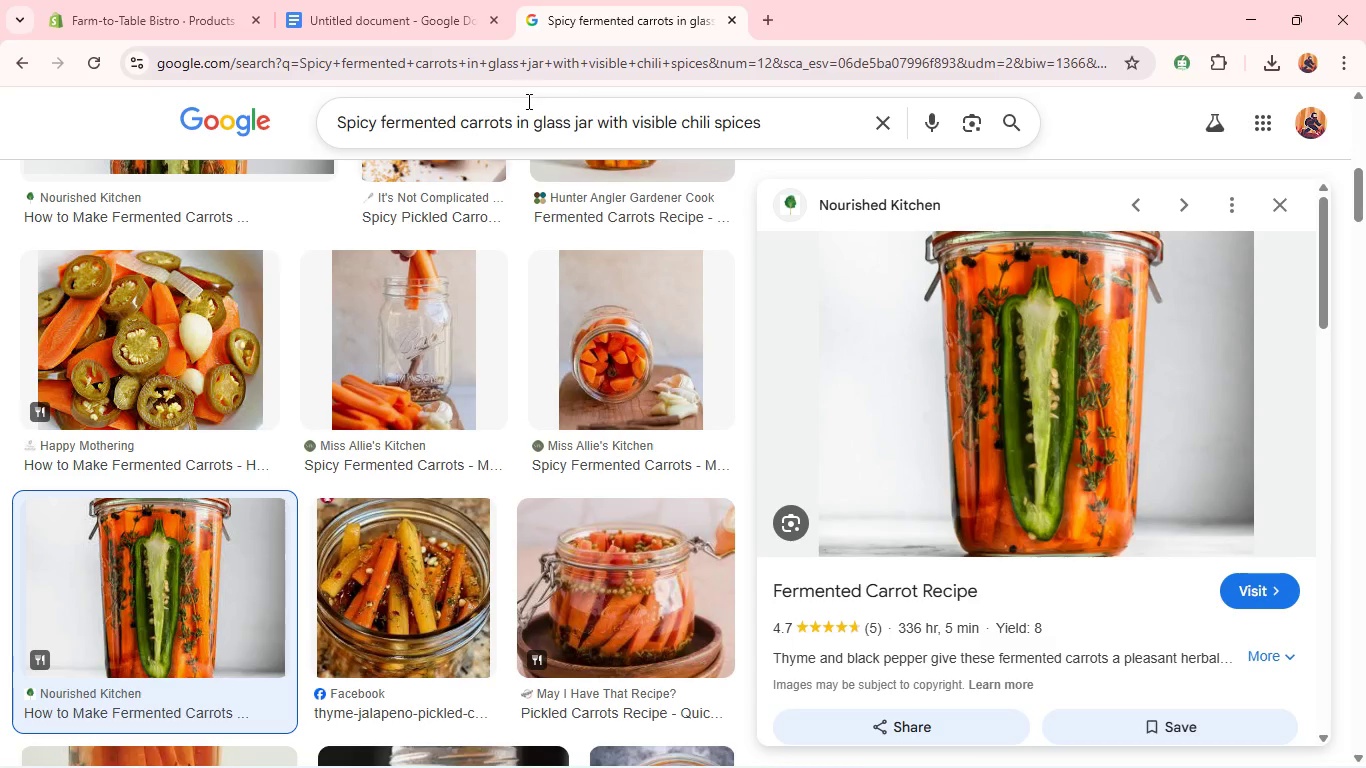 
left_click([527, 101])
 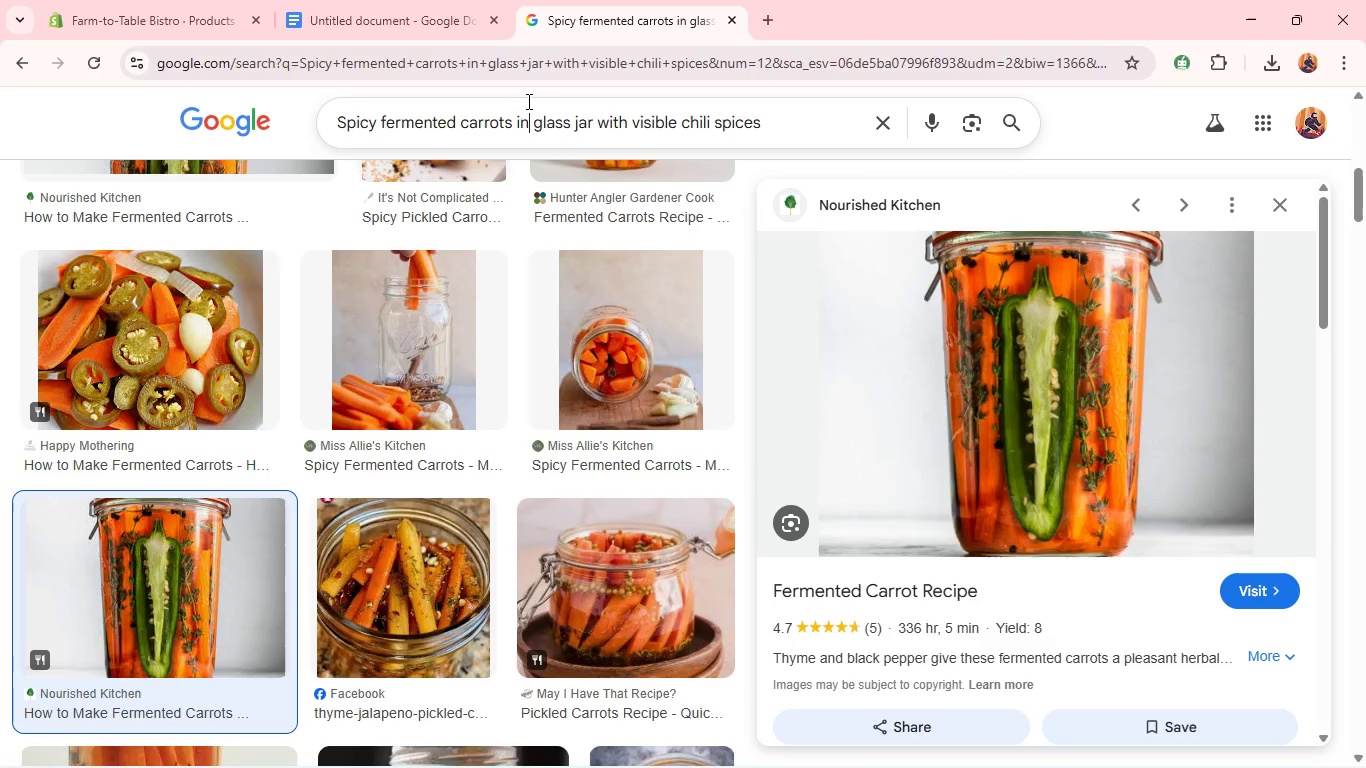 
key(Control+A)
 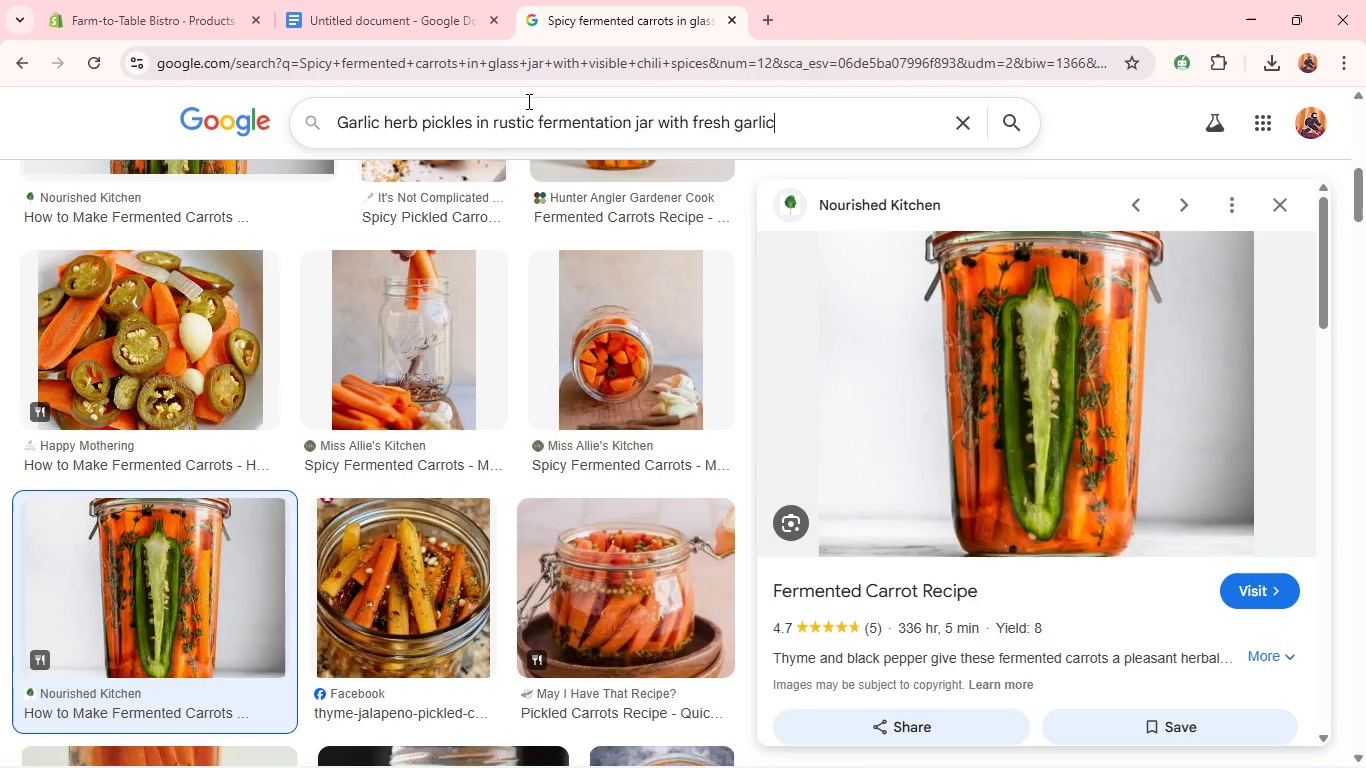 
key(Control+V)
 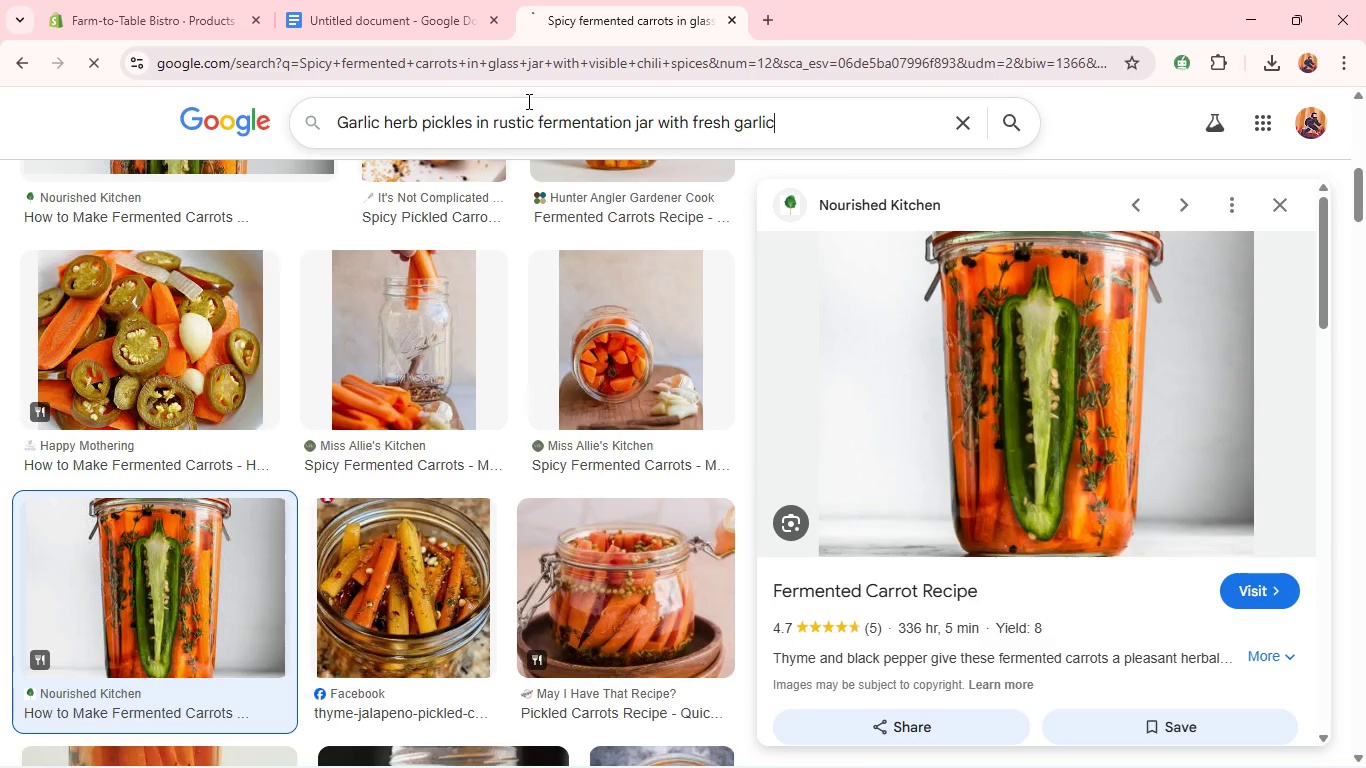 
key(Enter)
 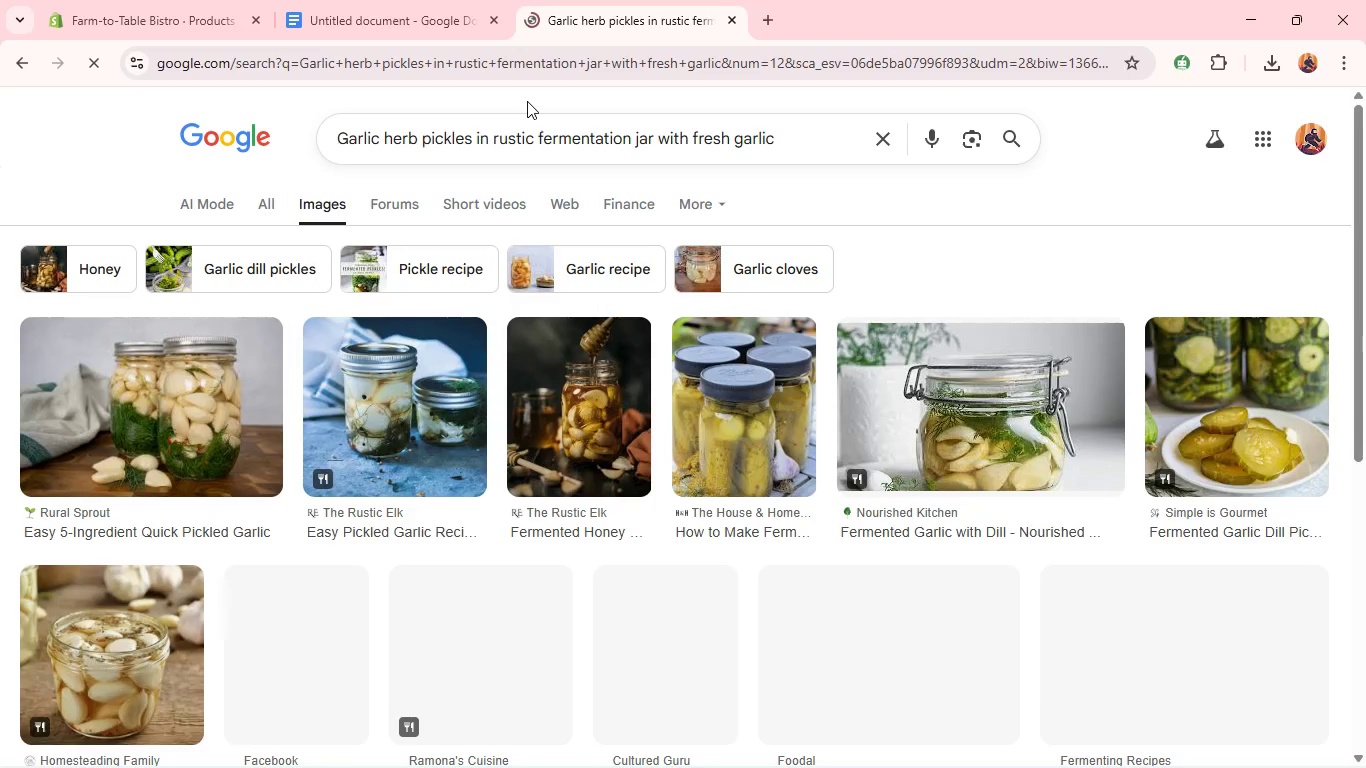 
key(Alt+AltLeft)
 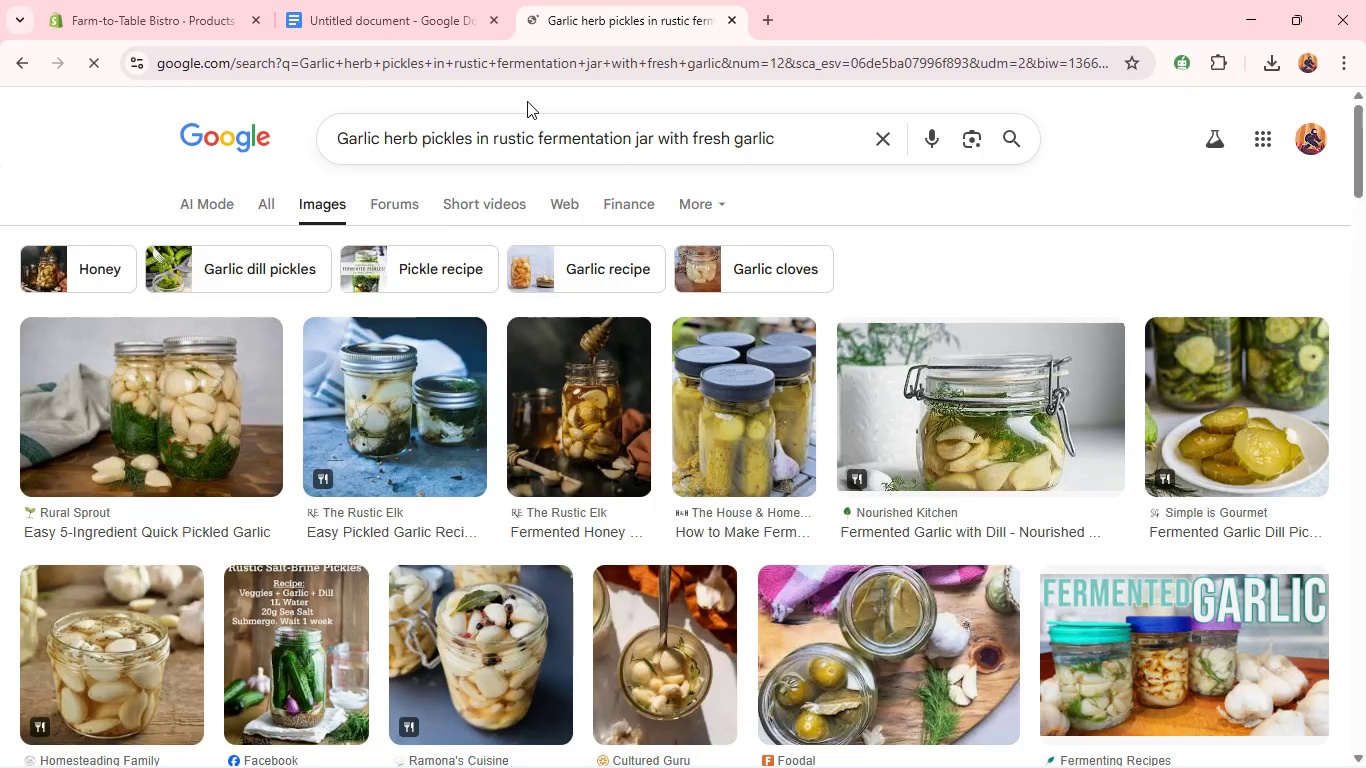 
key(Alt+Tab)
 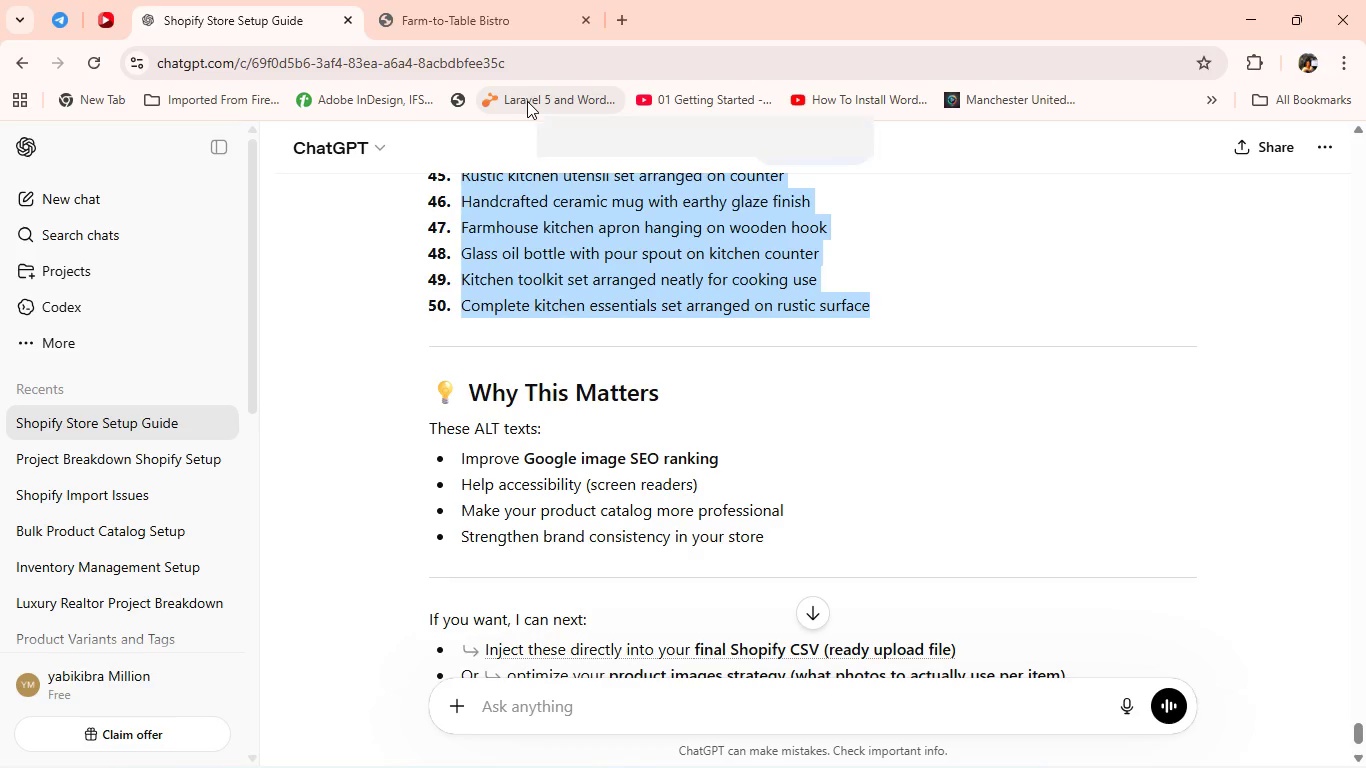 
key(Alt+Tab)
 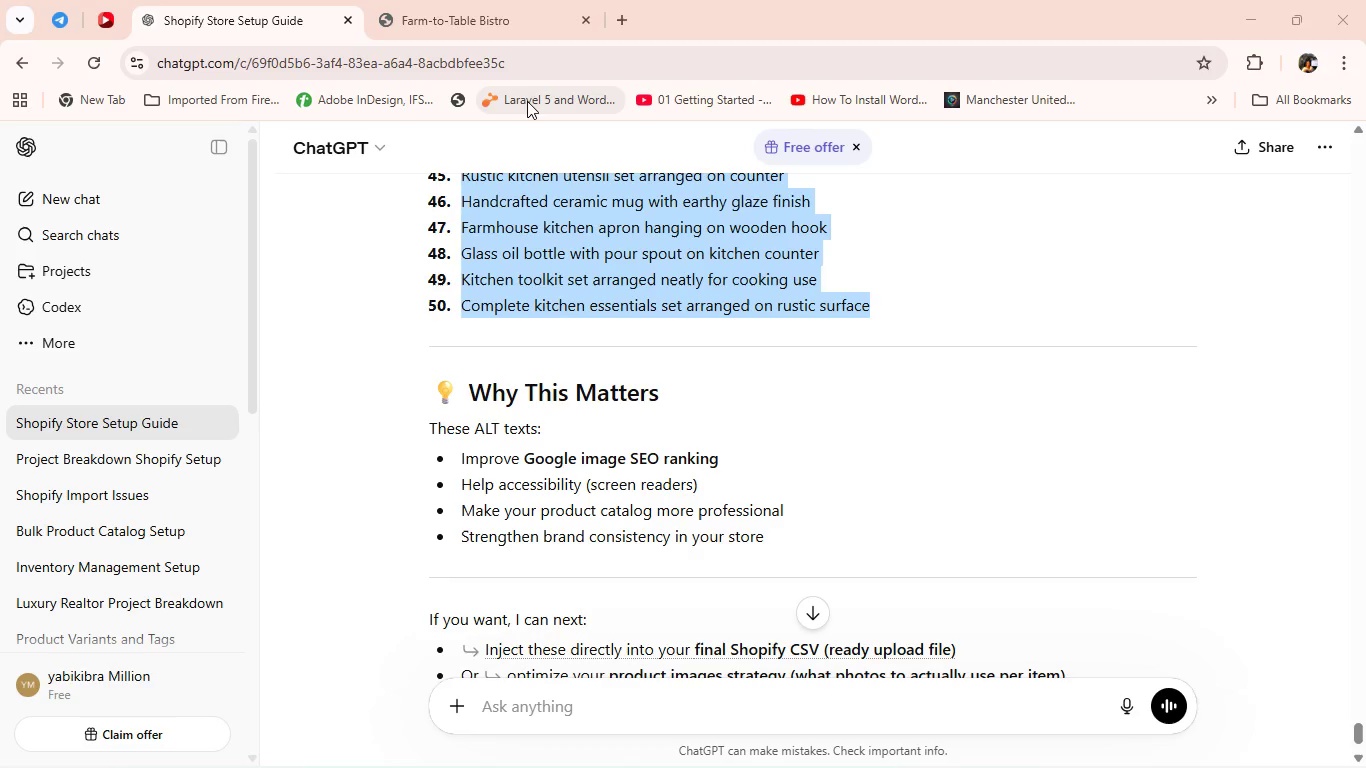 
key(Alt+Tab)